 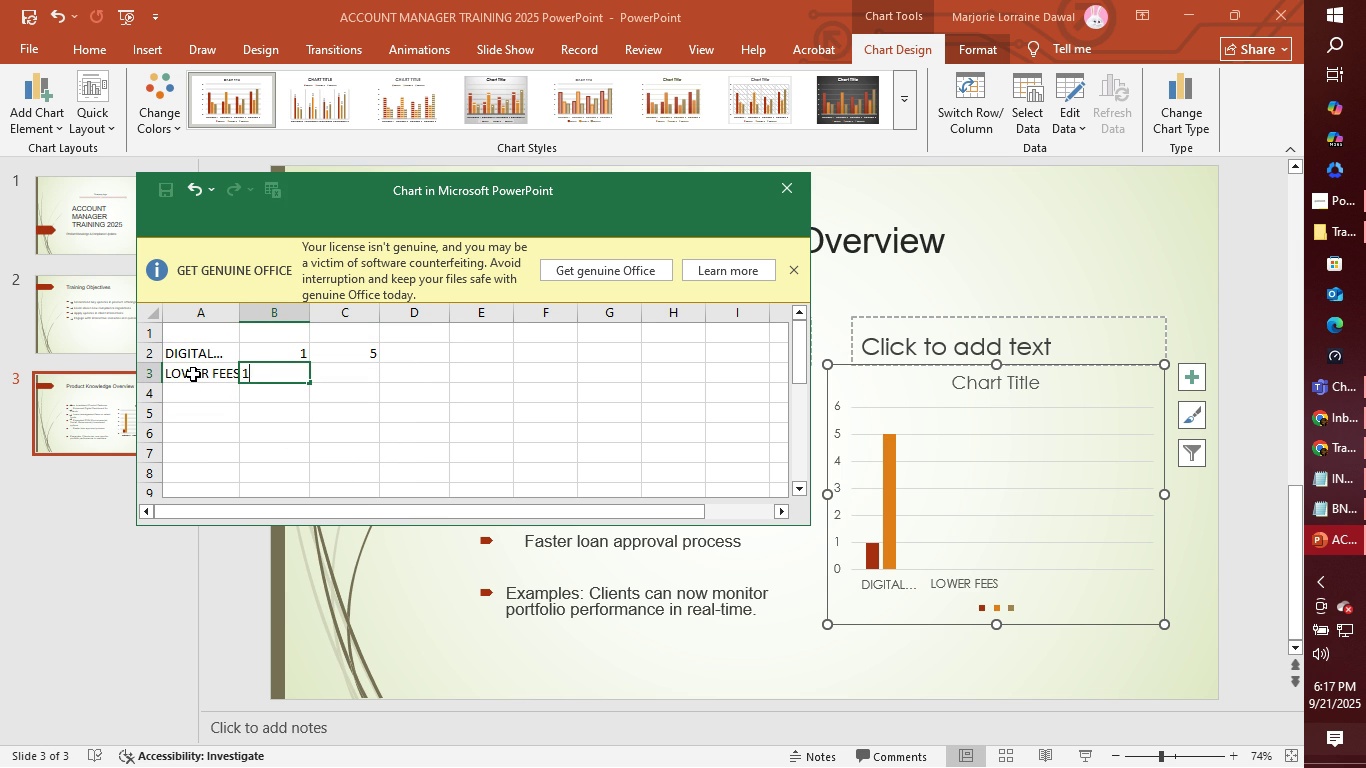 
key(Tab)
 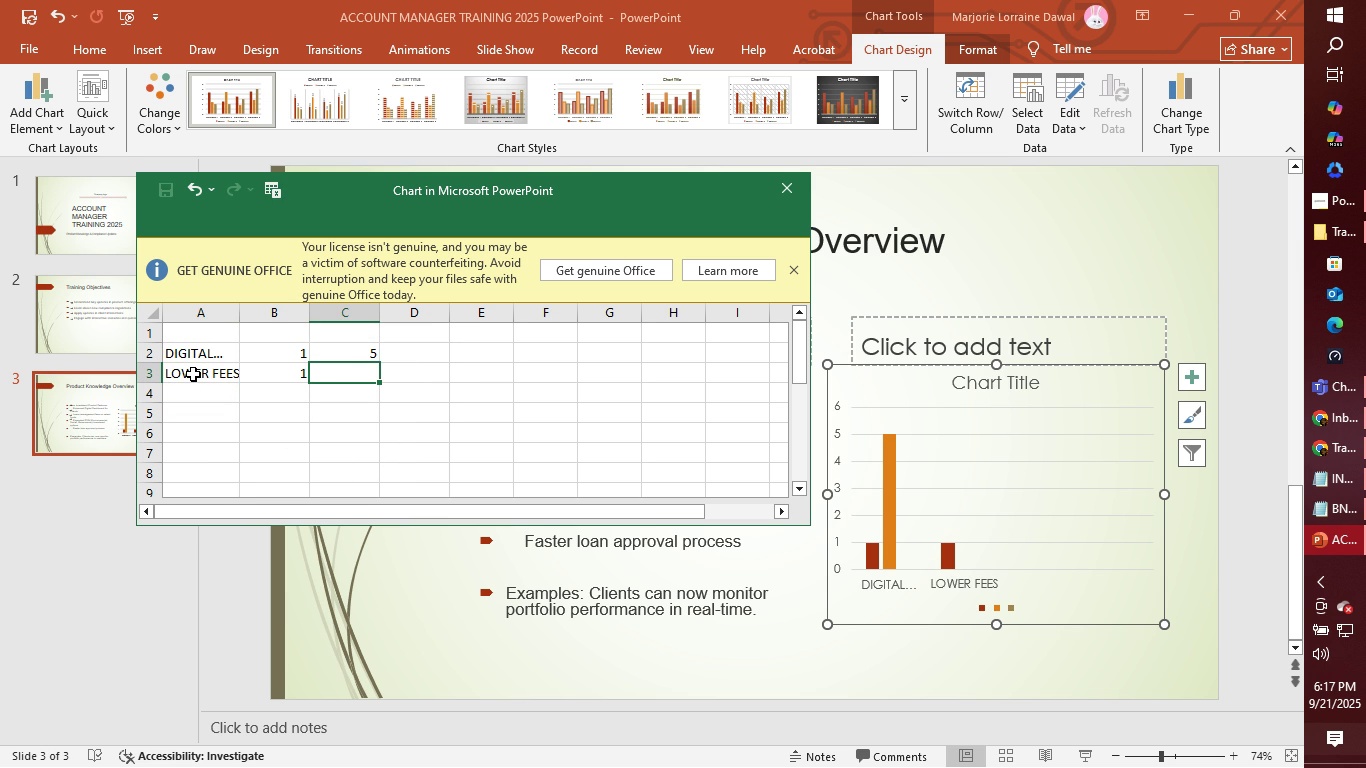 
key(4)
 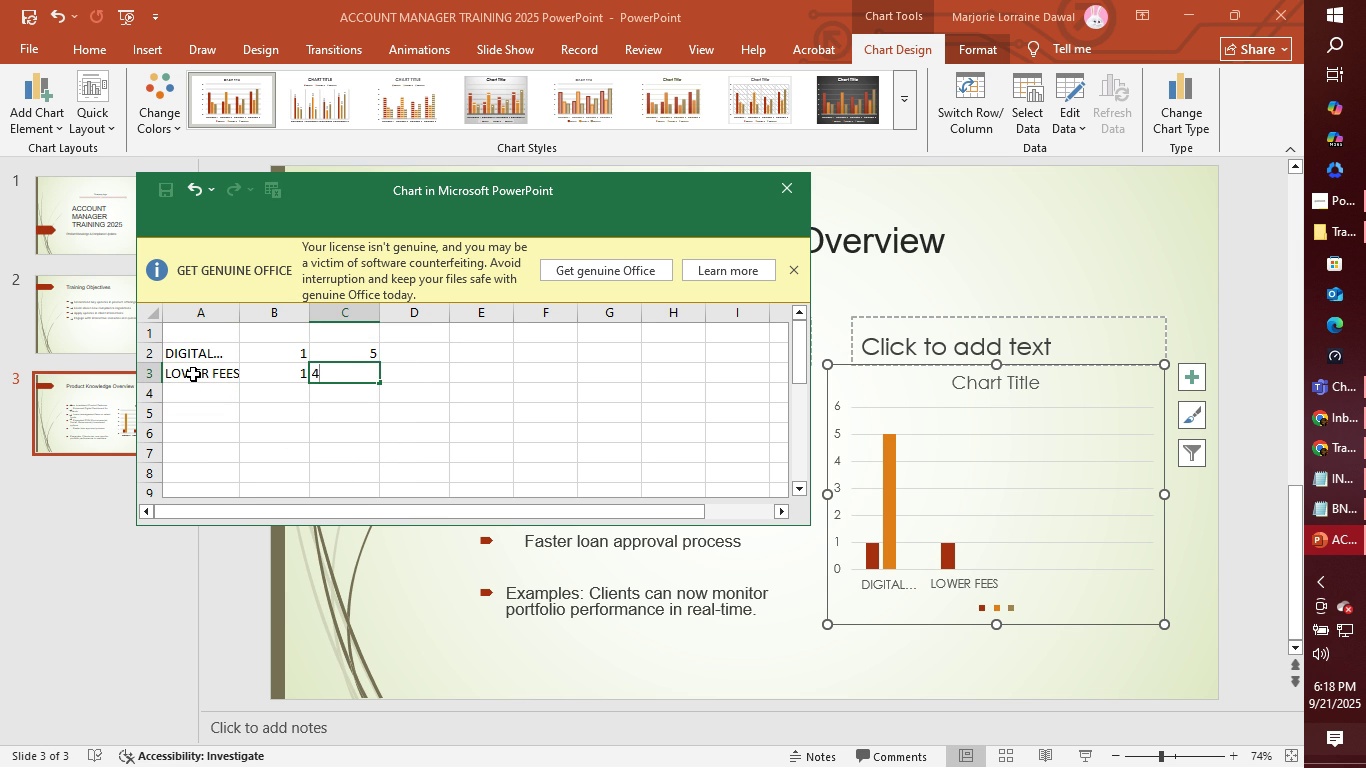 
key(Enter)
 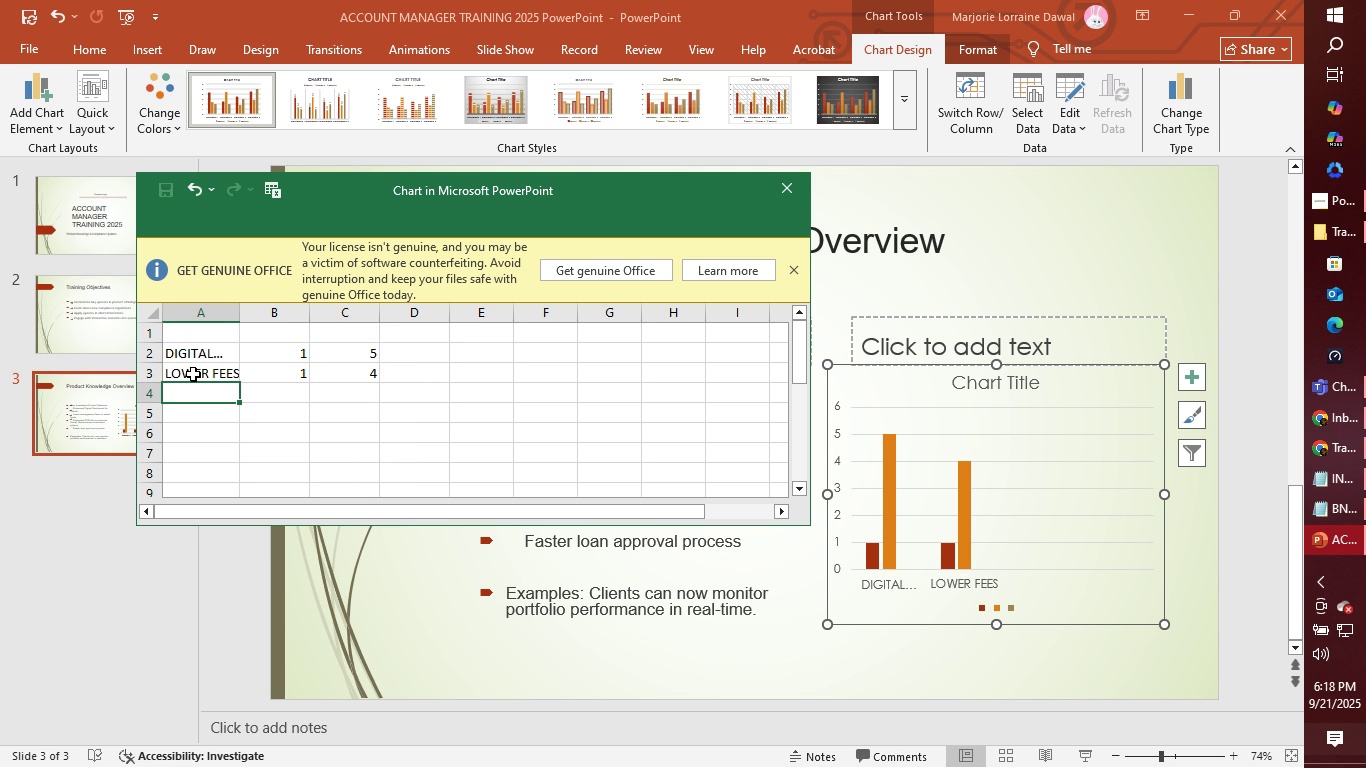 
wait(6.41)
 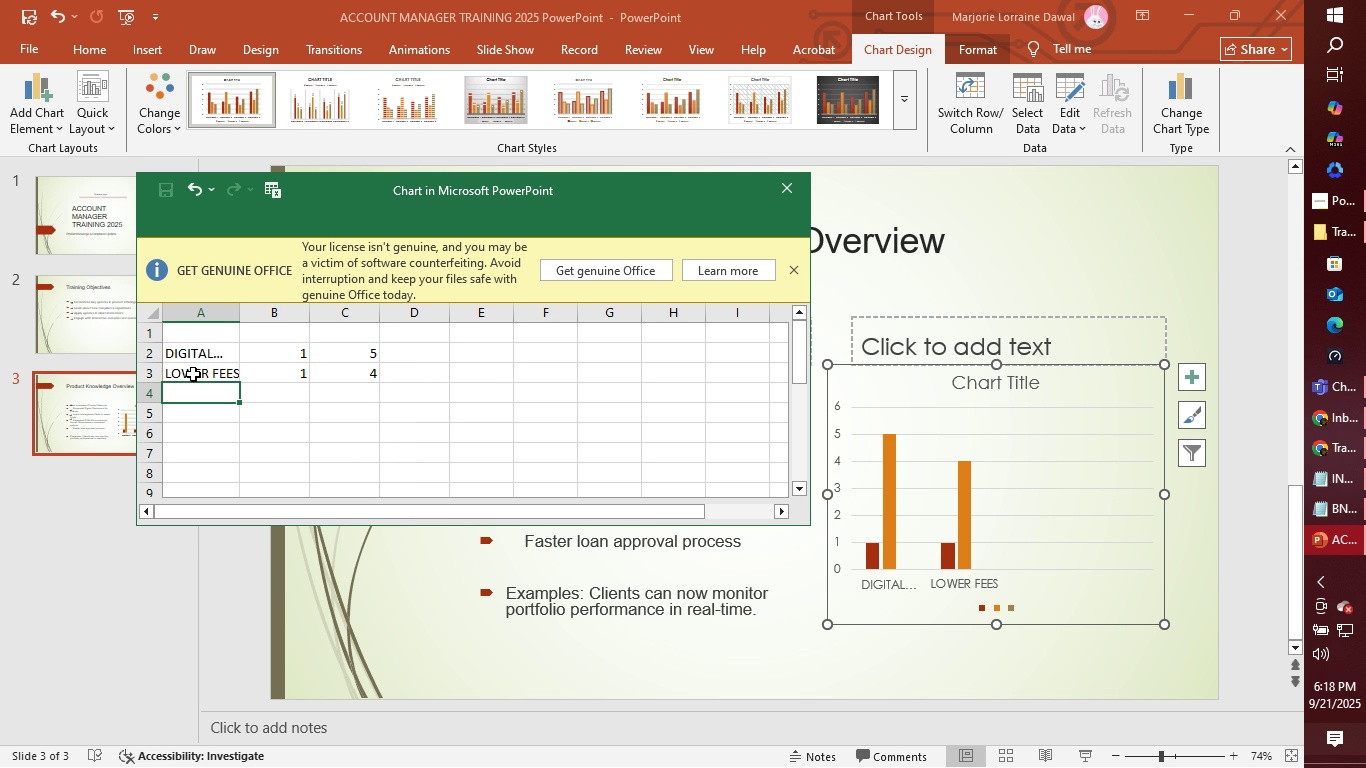 
type(ESG OTIONS)
key(Backspace)
key(Backspace)
key(Backspace)
key(Backspace)
key(Backspace)
type(PTIONS)
key(Tab)
type(1)
key(Tab)
type(5)
 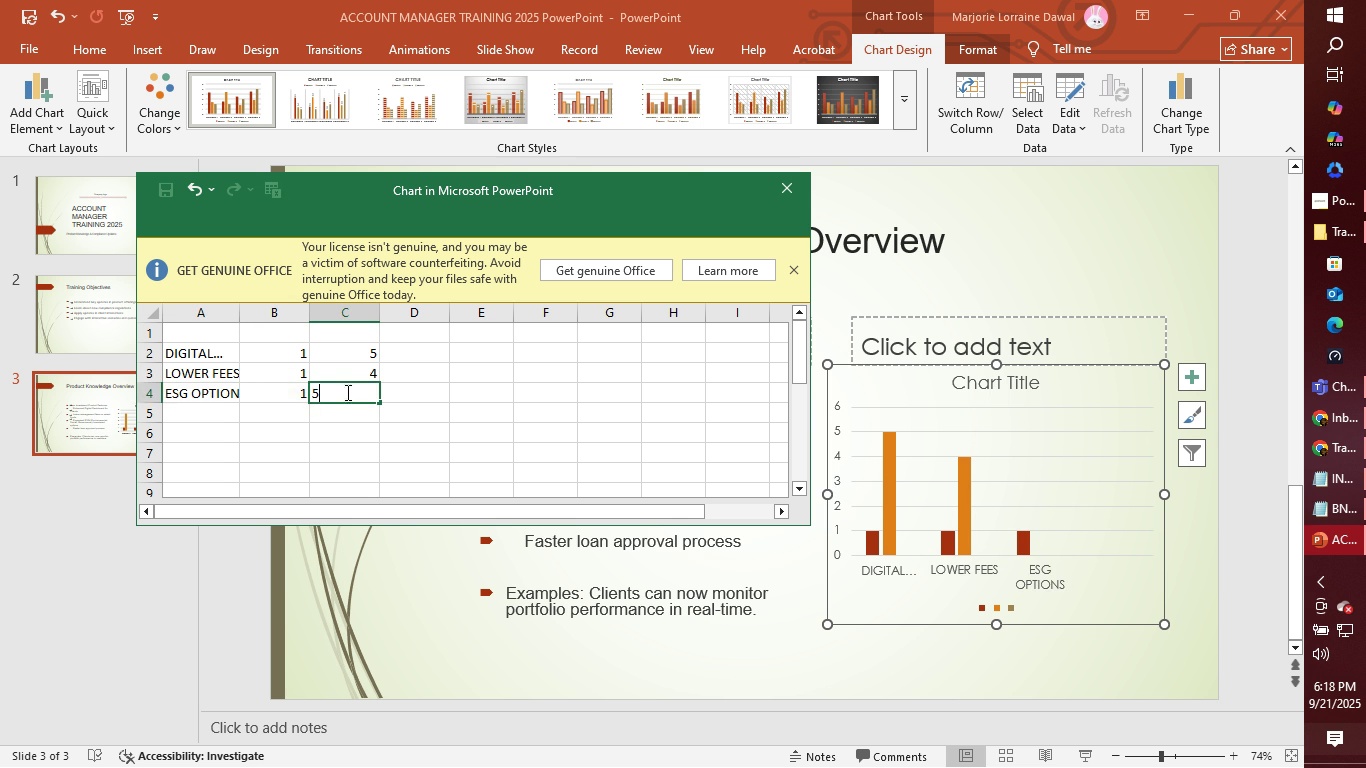 
key(Enter)
 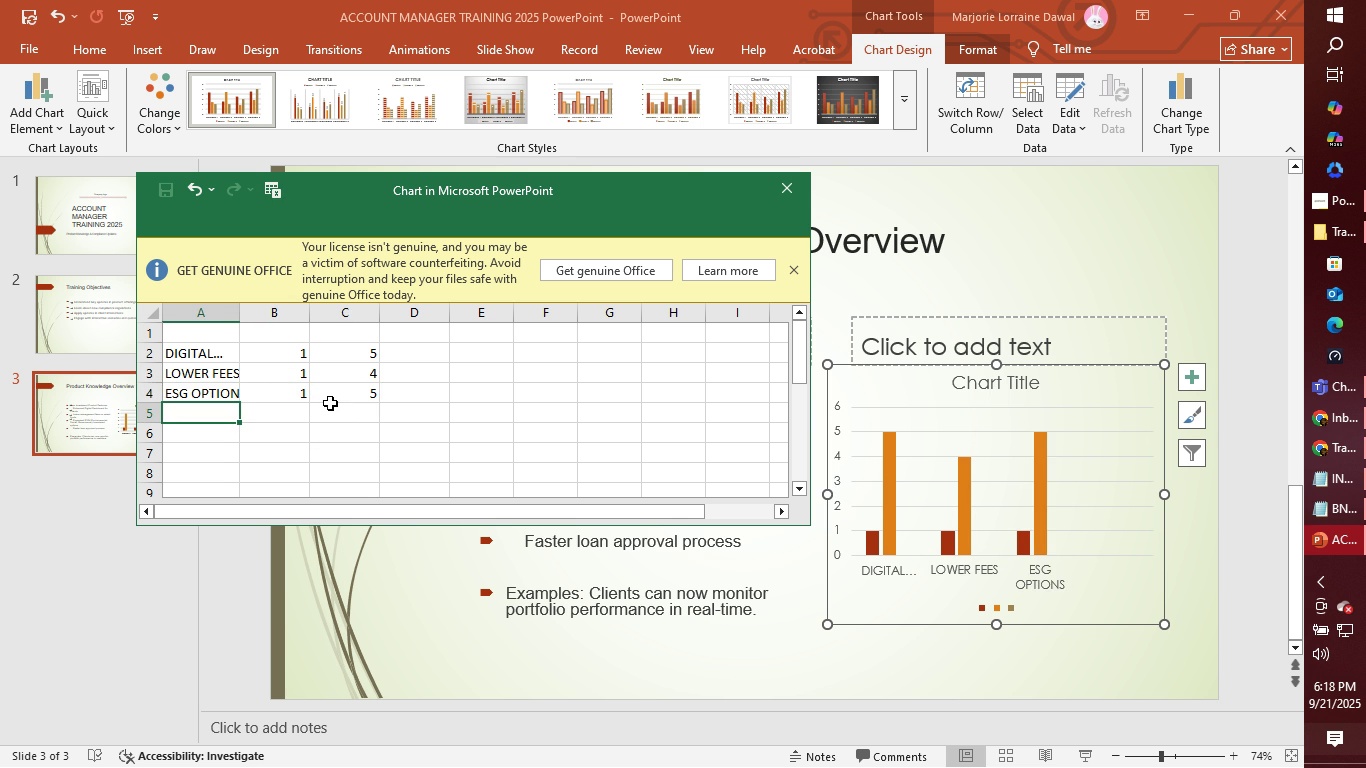 
type(LOAN...)
key(Tab)
type(1)
key(Tab)
type(4)
 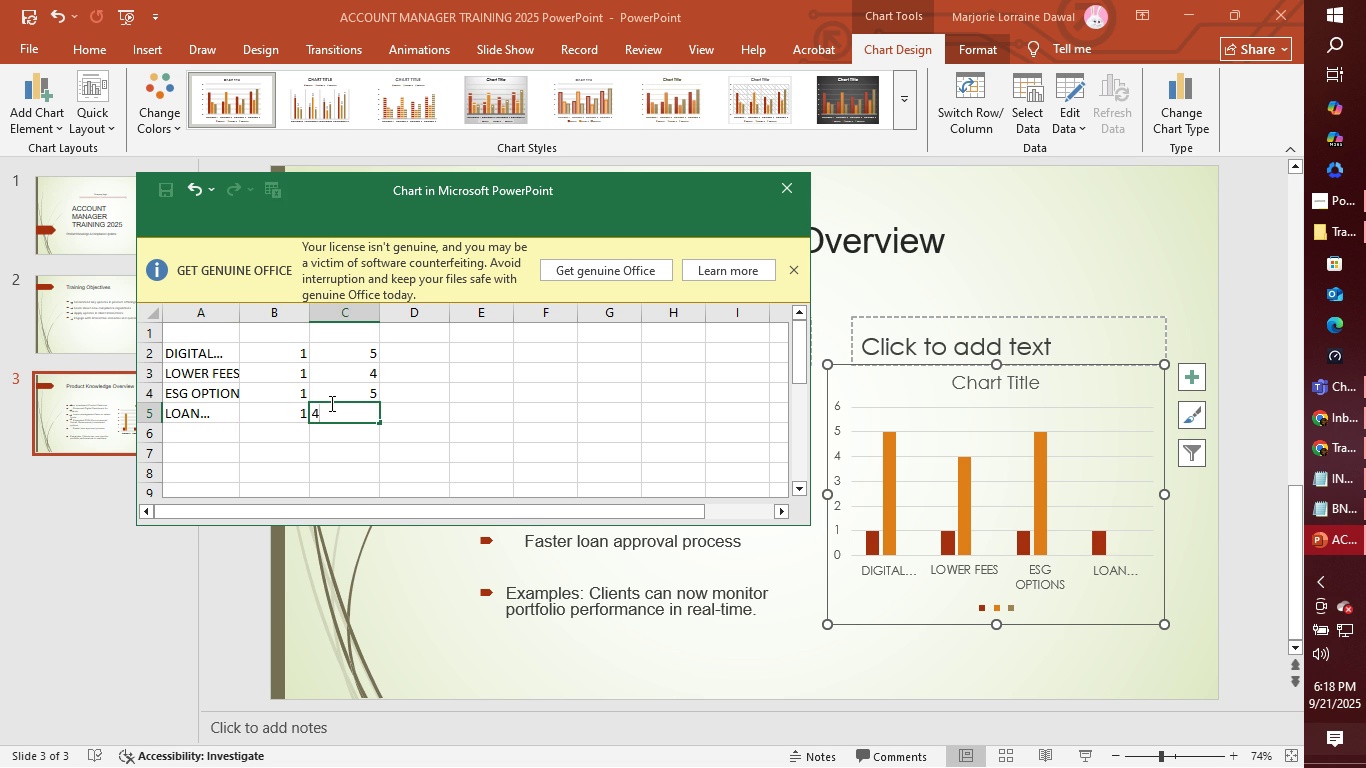 
key(Enter)
 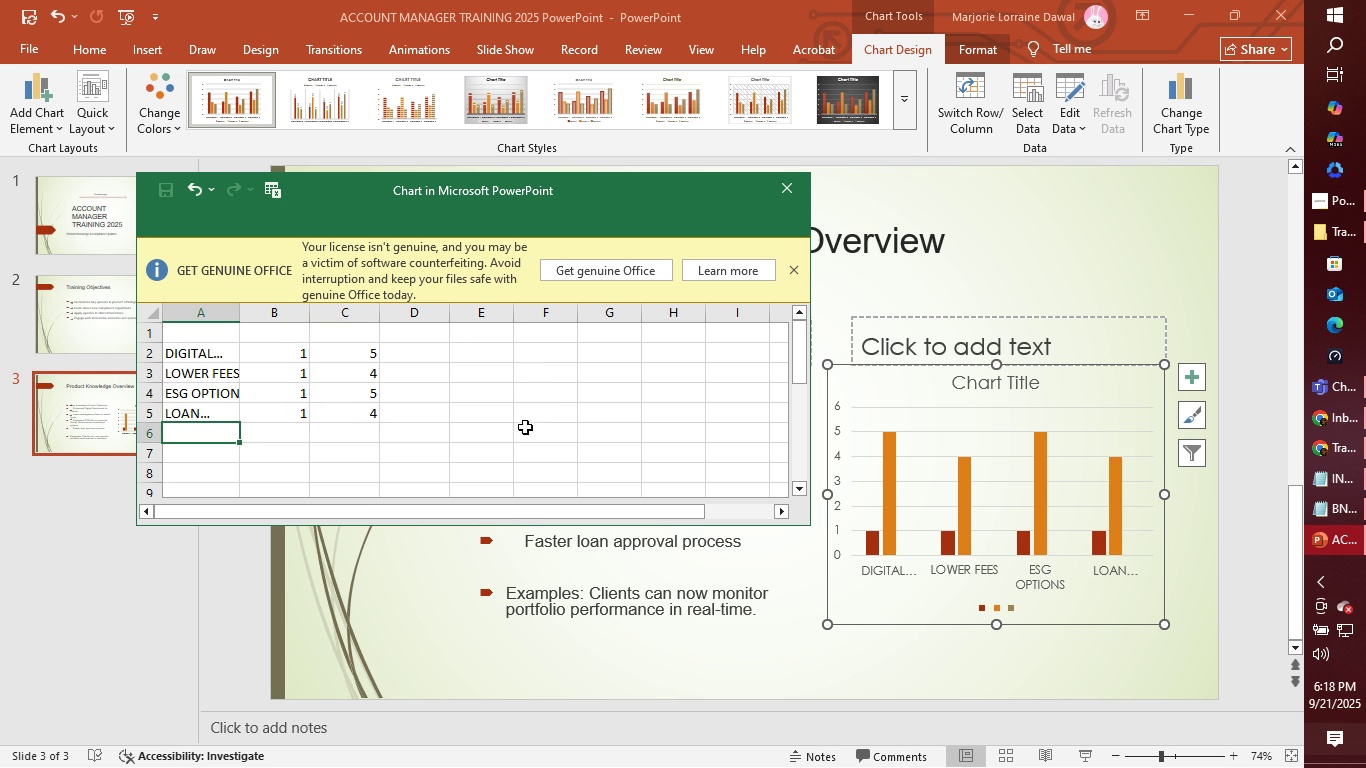 
left_click([791, 183])
 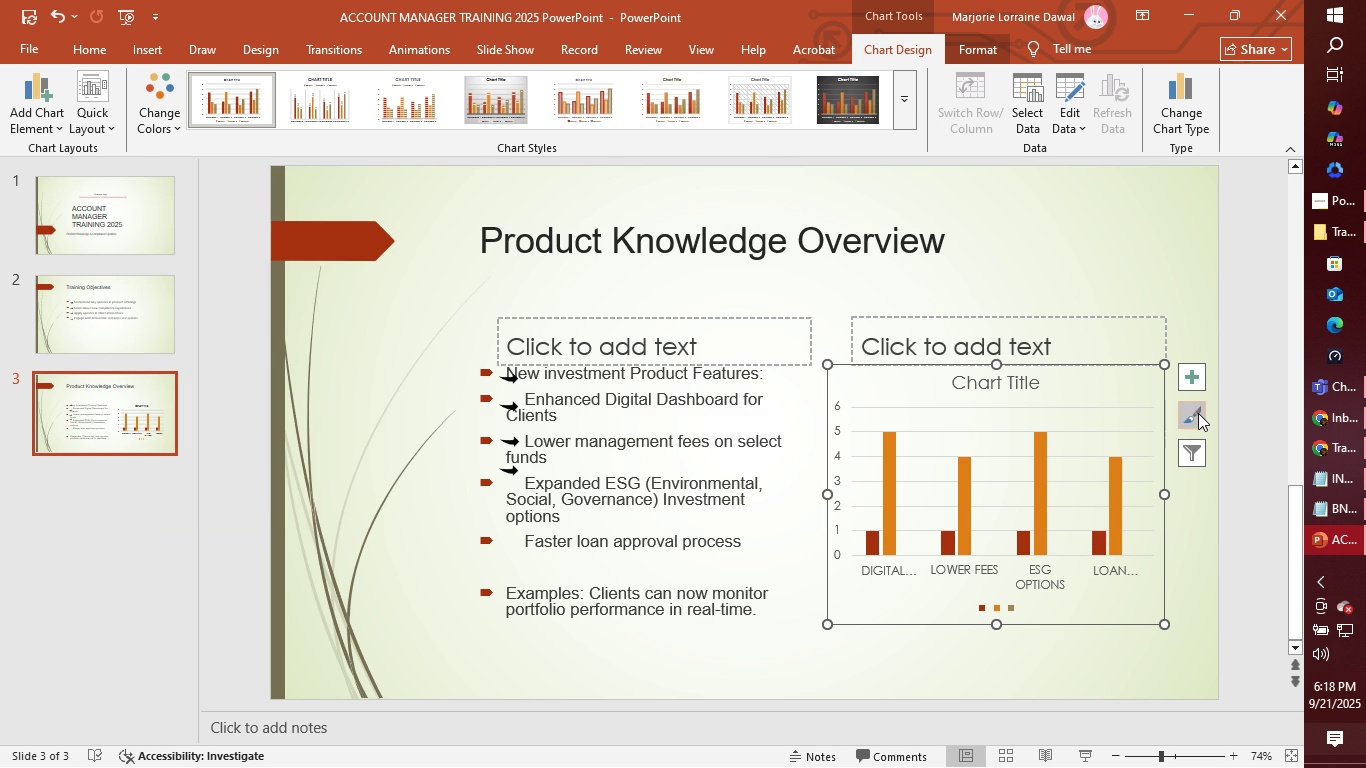 
left_click([1198, 413])